 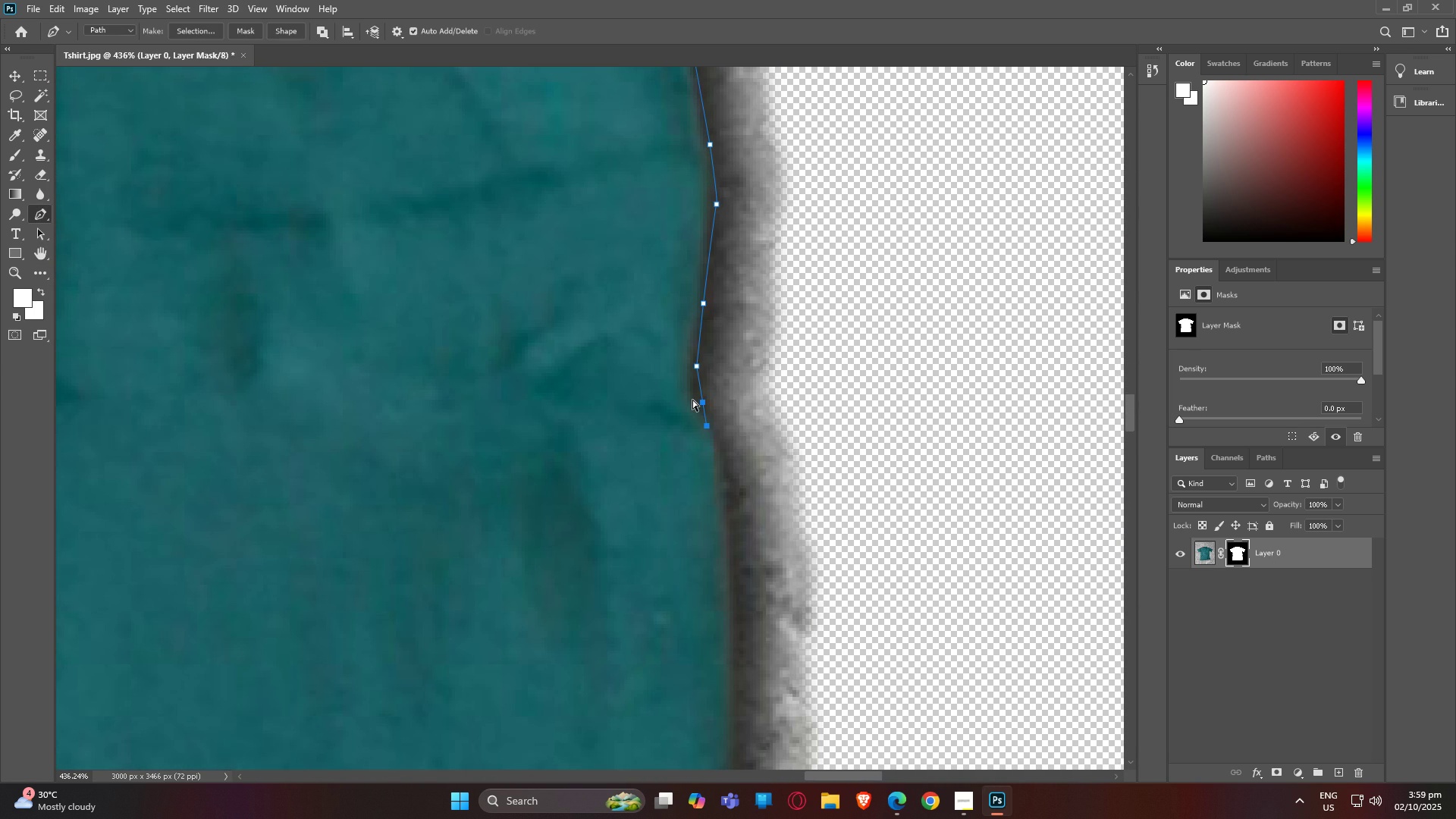 
key(Control+ControlLeft)
 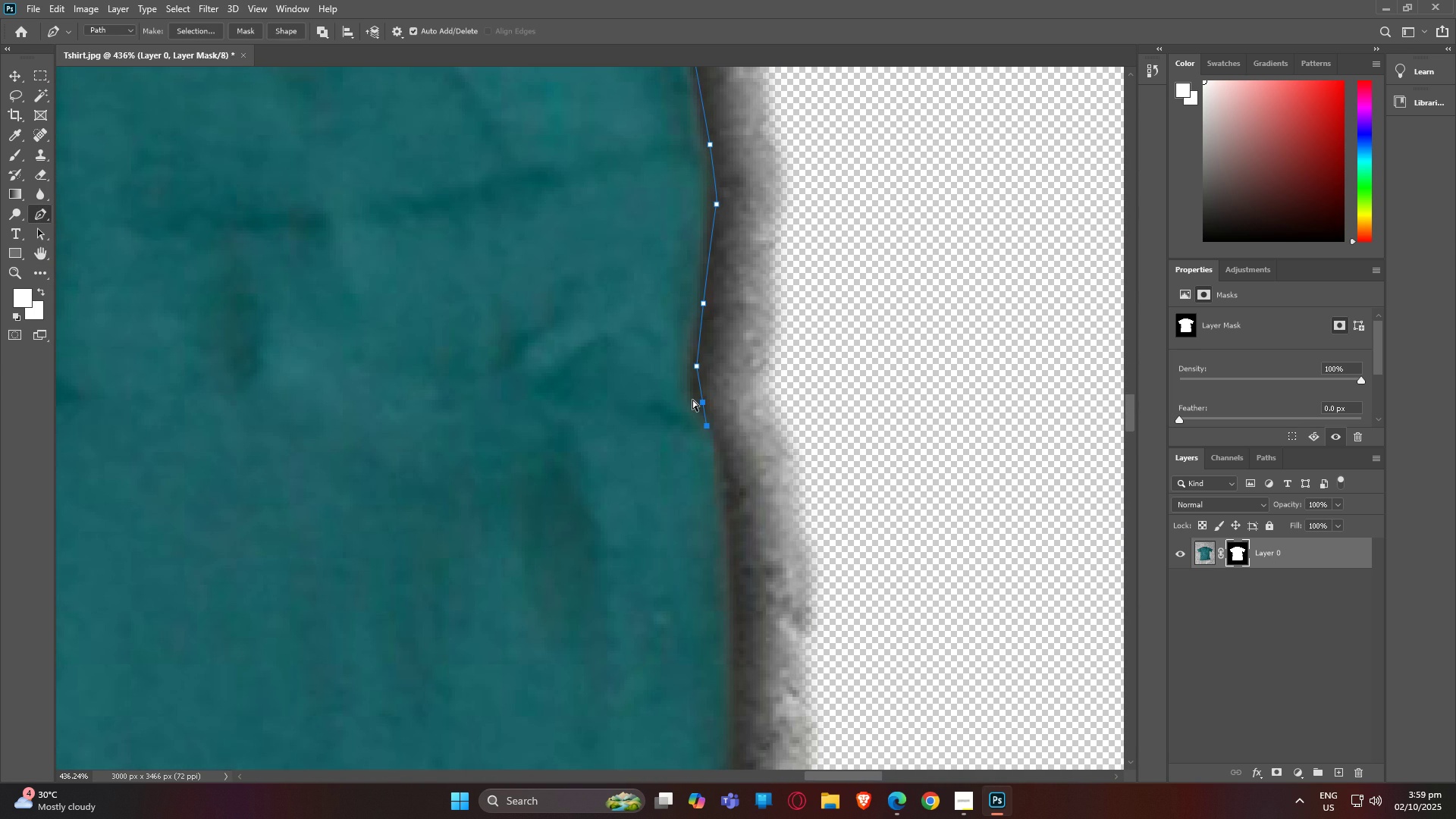 
key(Control+Z)
 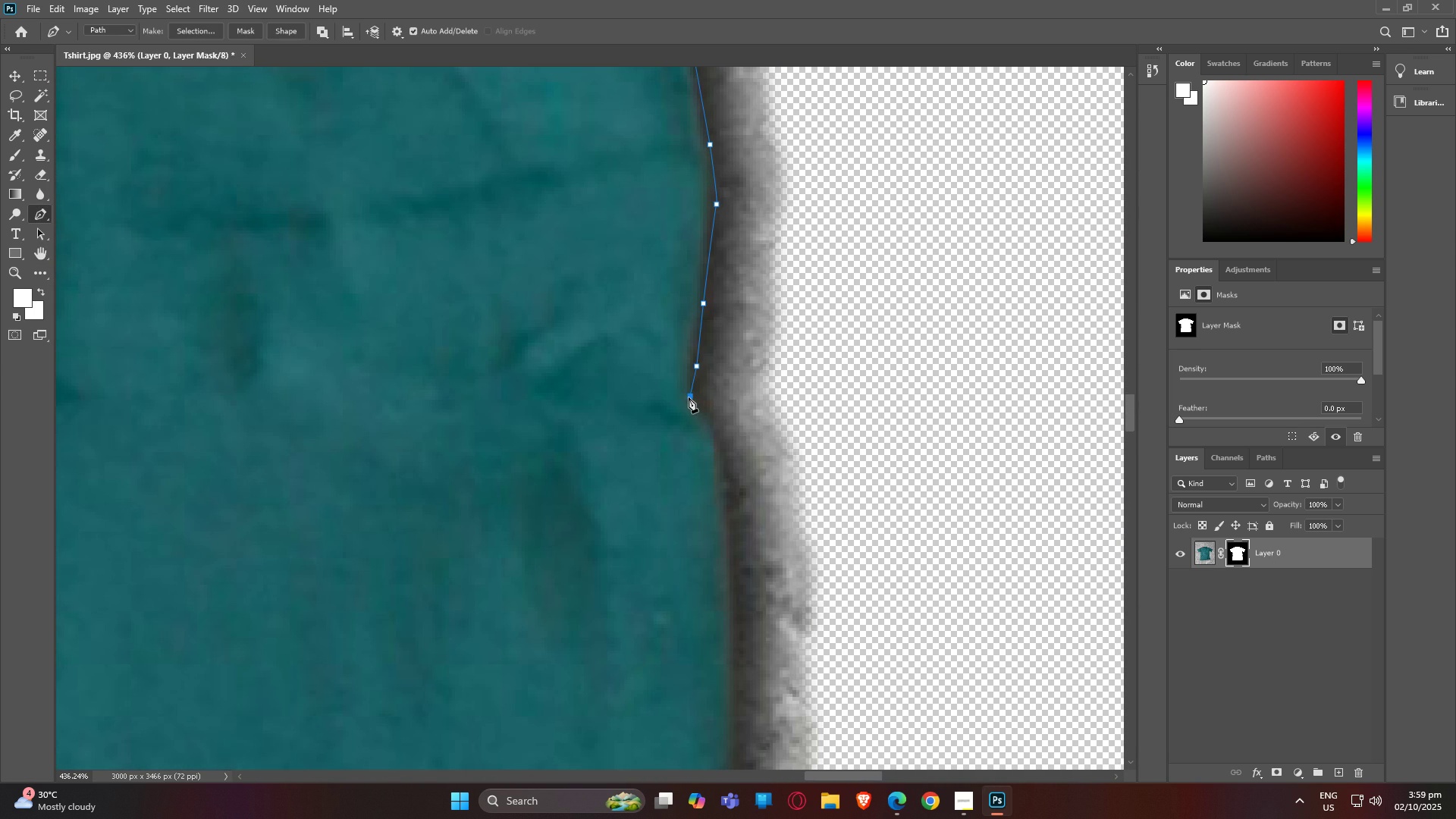 
left_click([689, 397])
 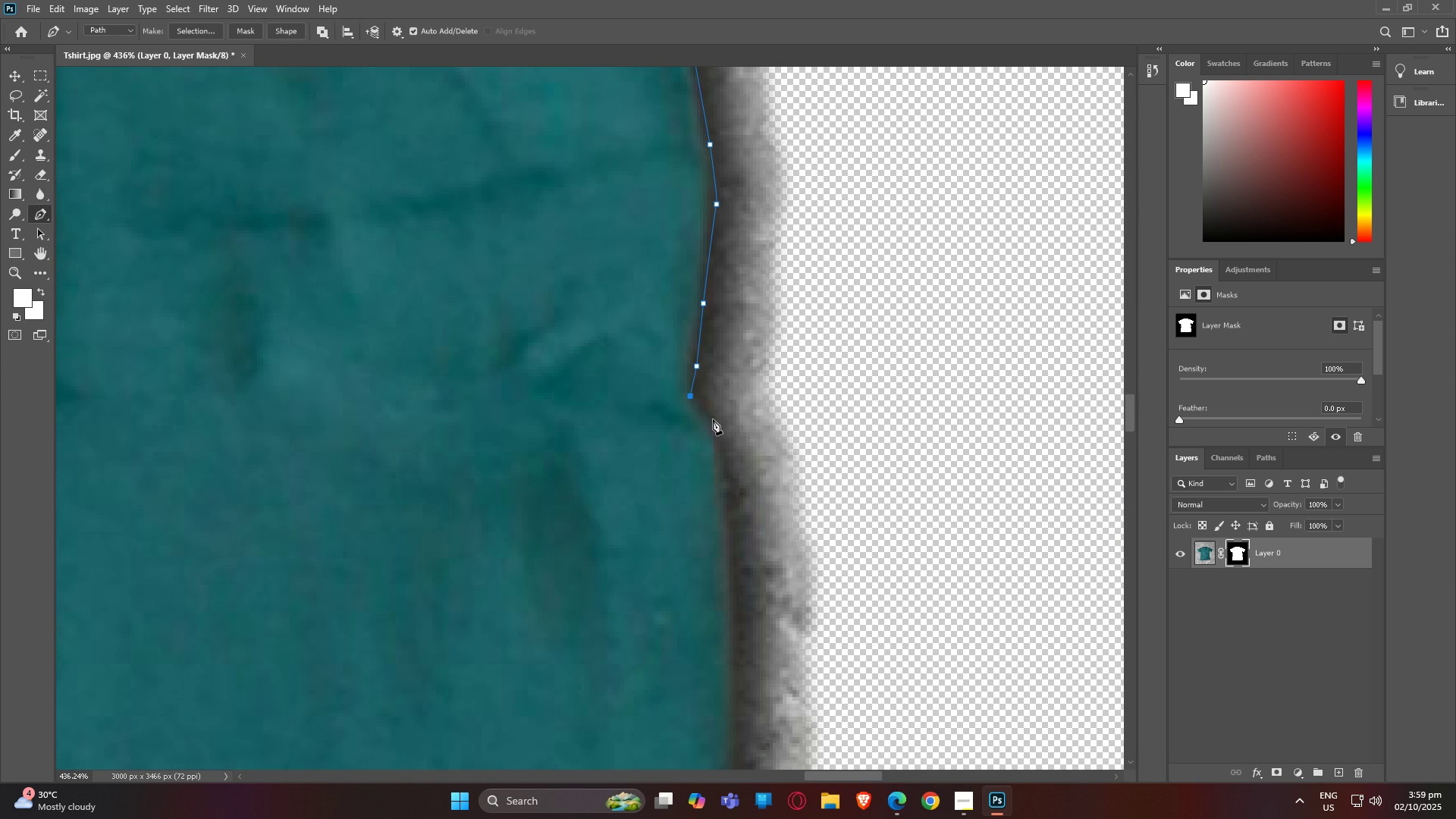 
left_click([713, 419])
 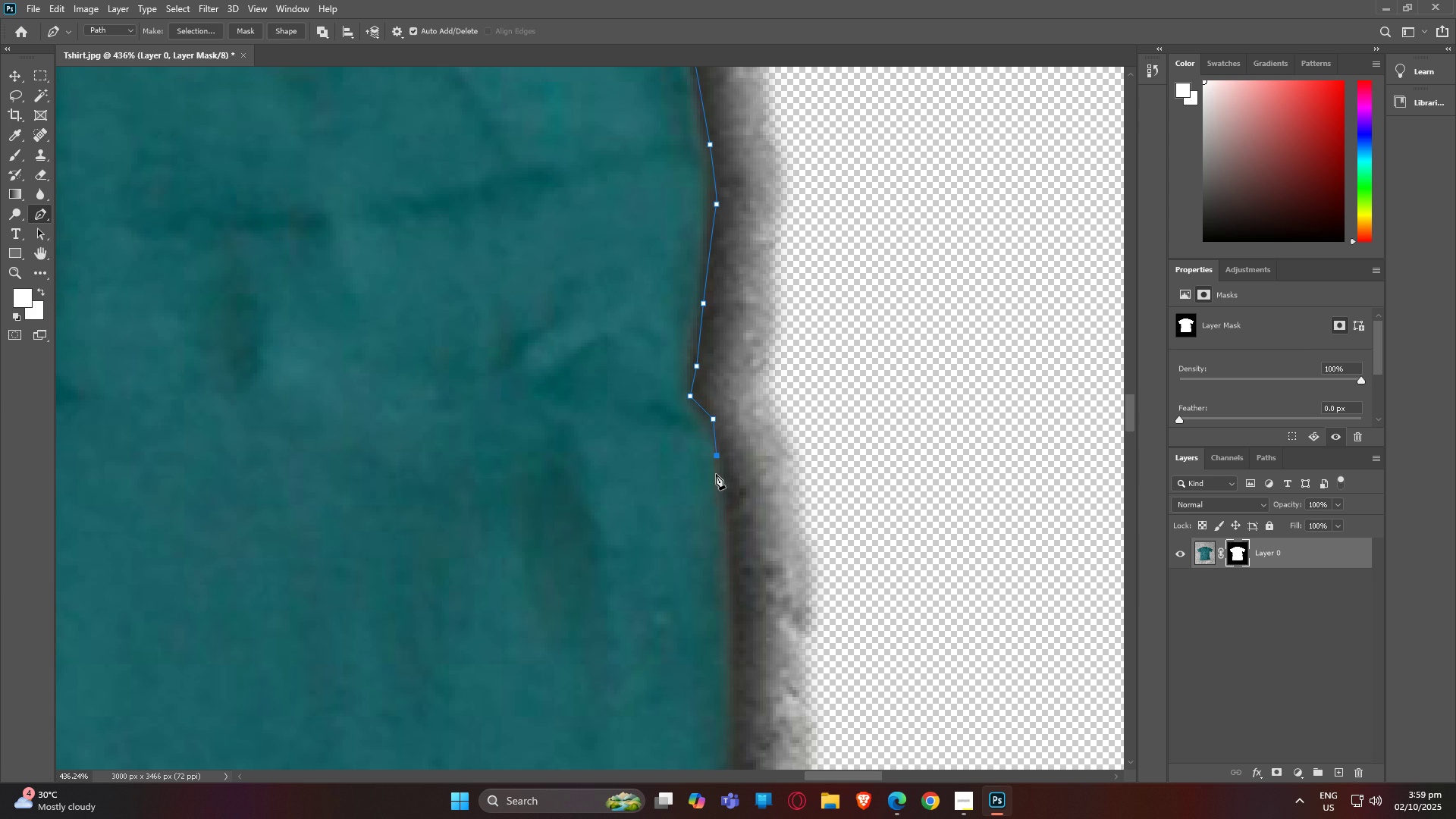 
type(hp)